 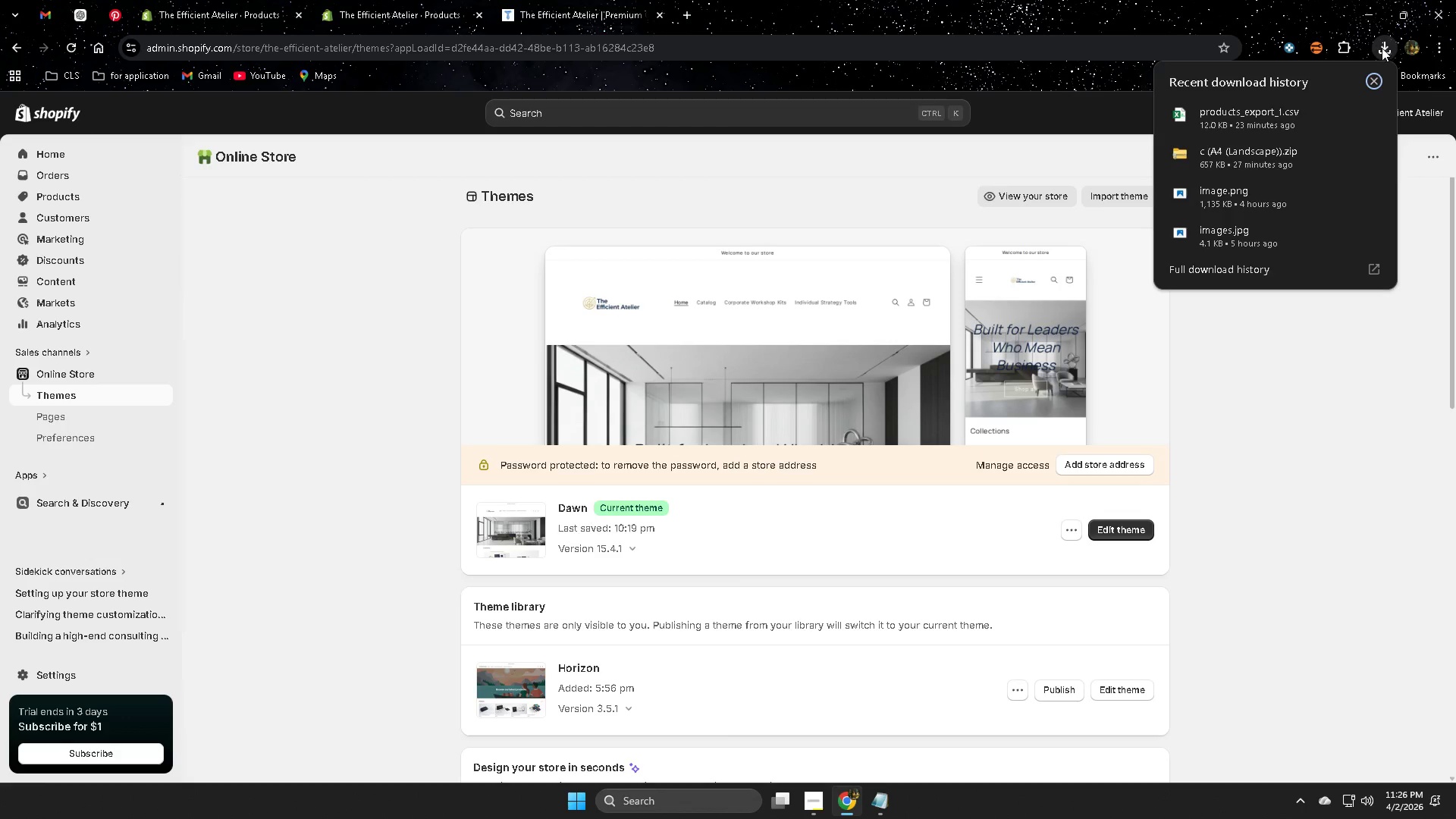 
right_click([1221, 154])
 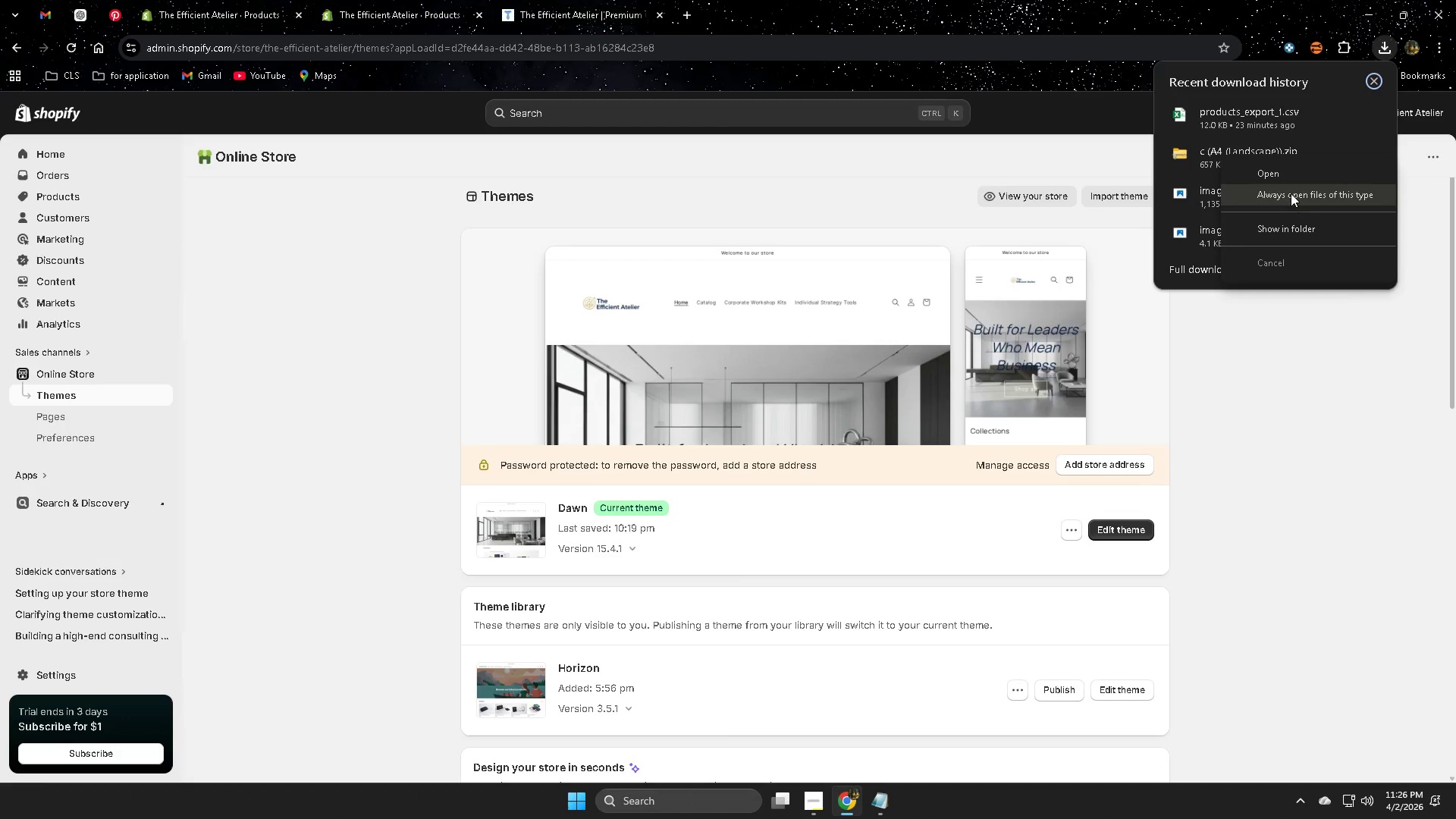 
left_click([1290, 172])
 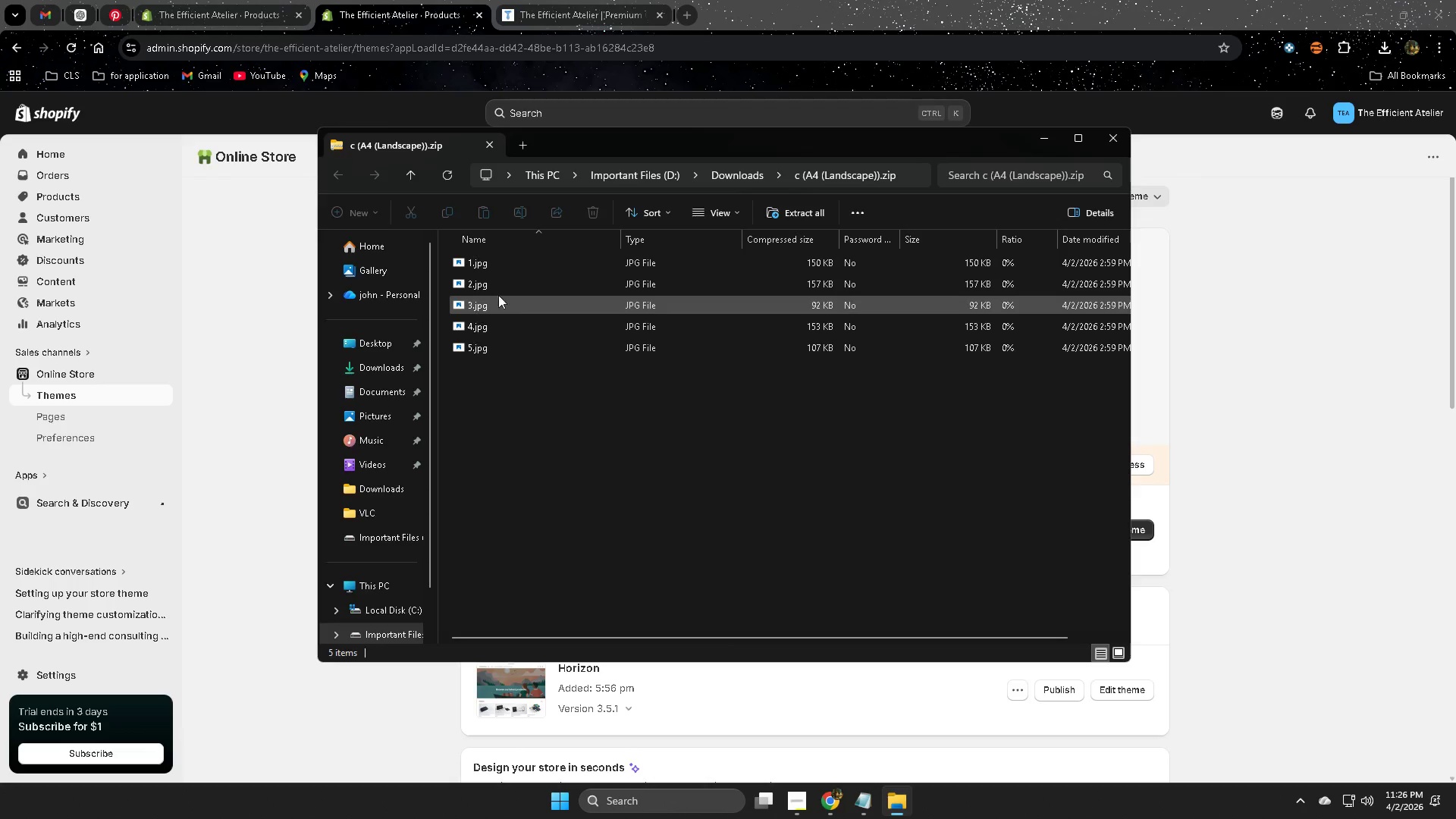 
double_click([522, 264])
 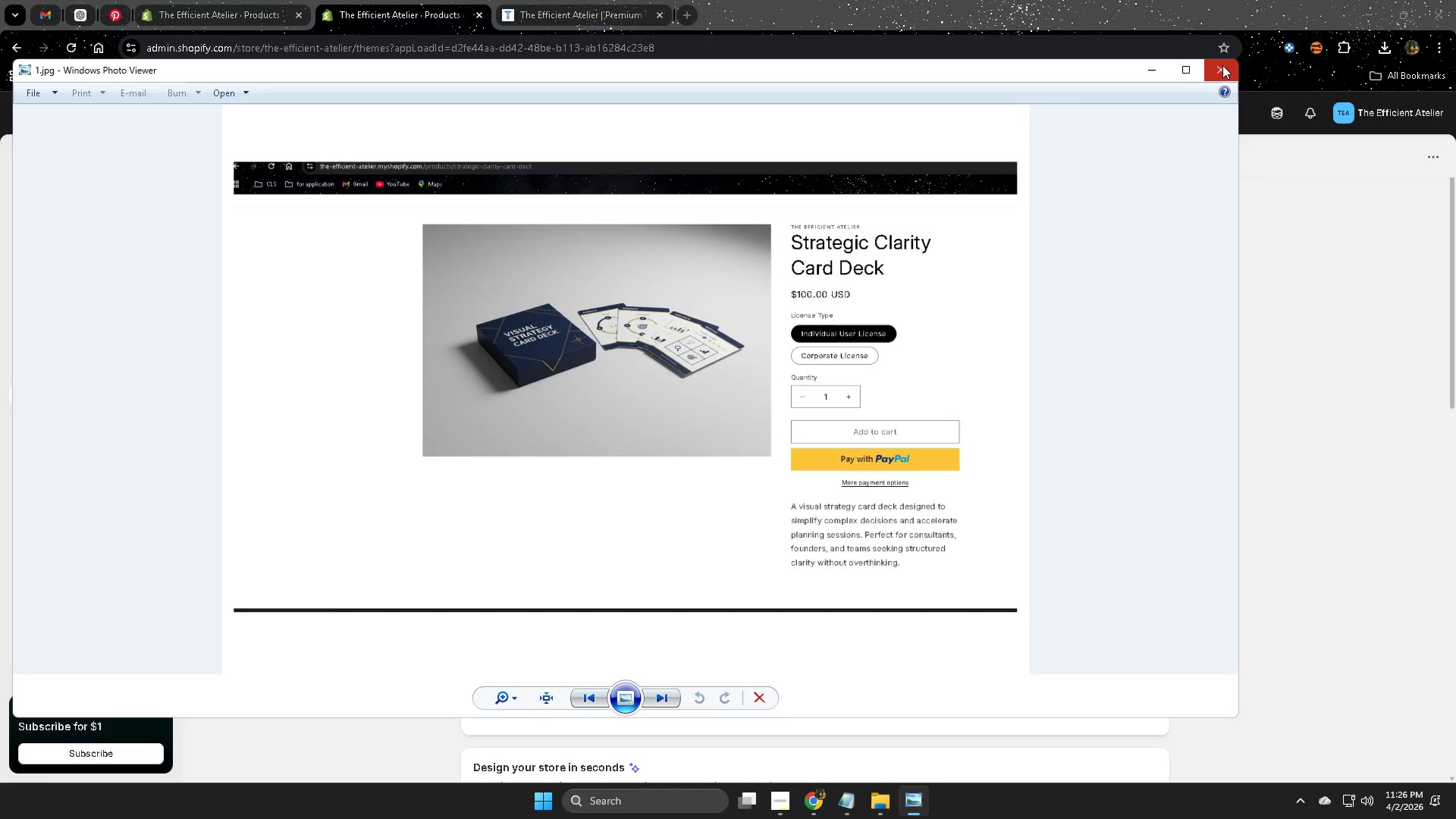 
wait(16.91)
 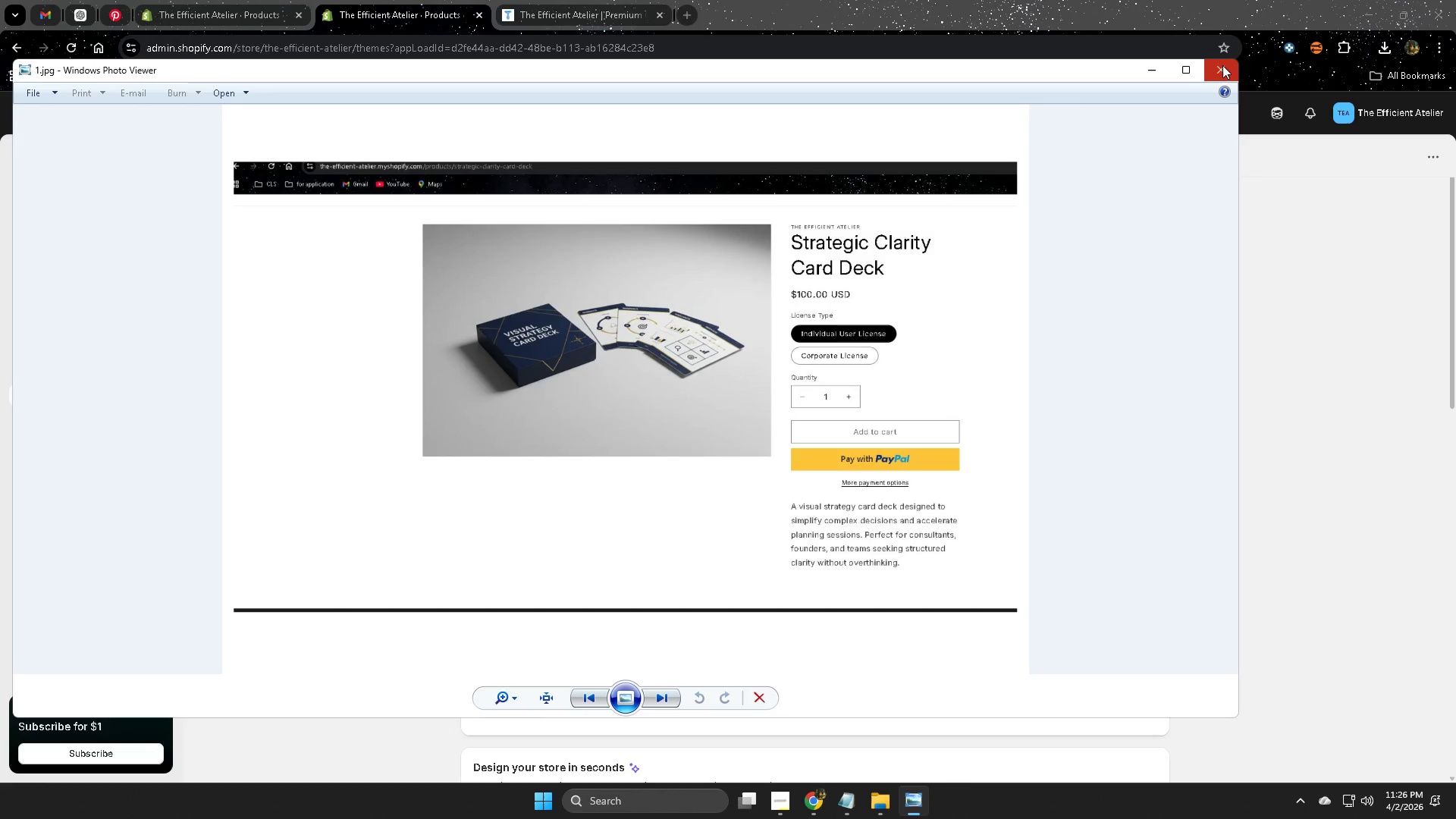 
left_click([1222, 65])
 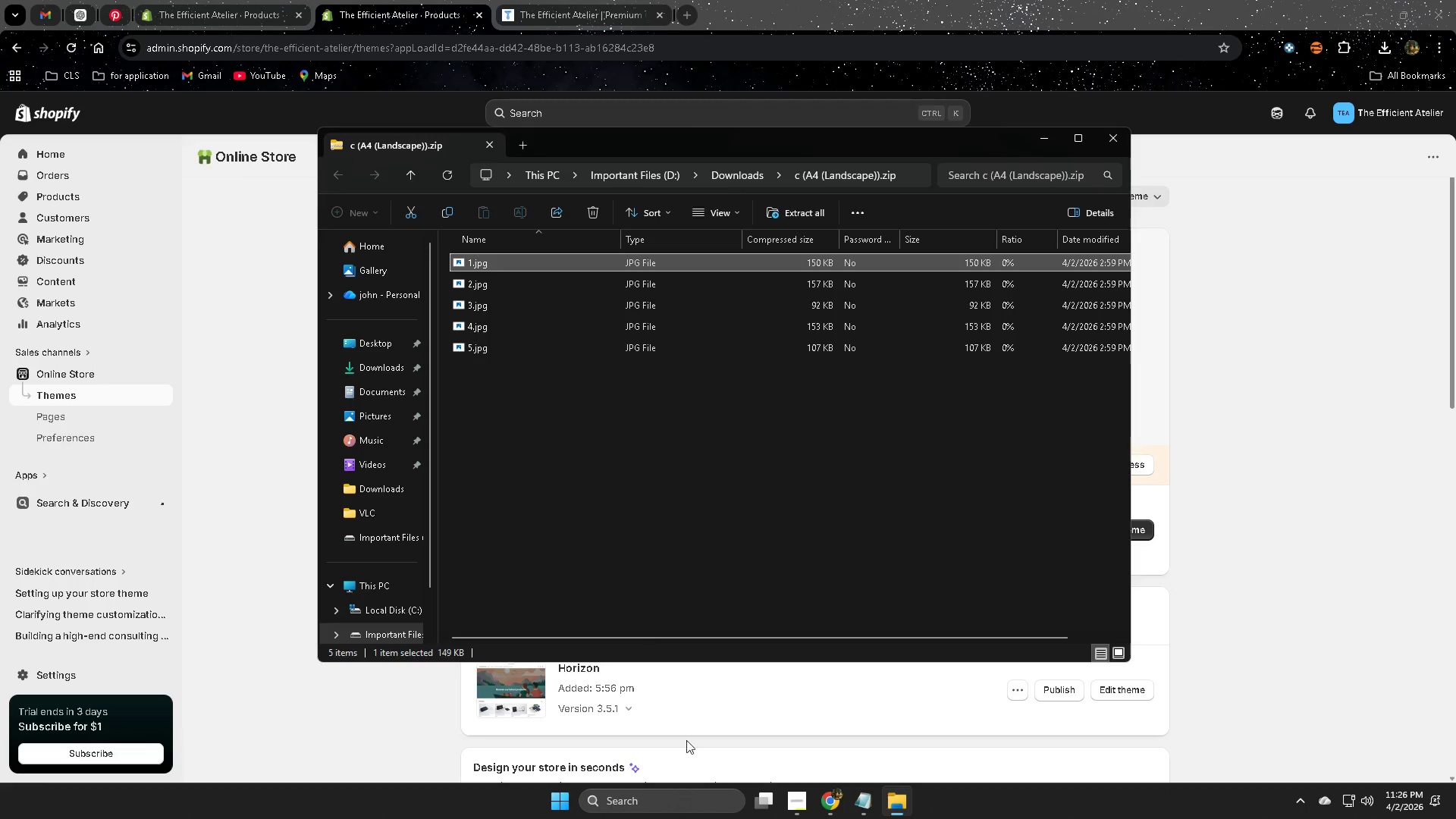 
left_click([792, 794])